 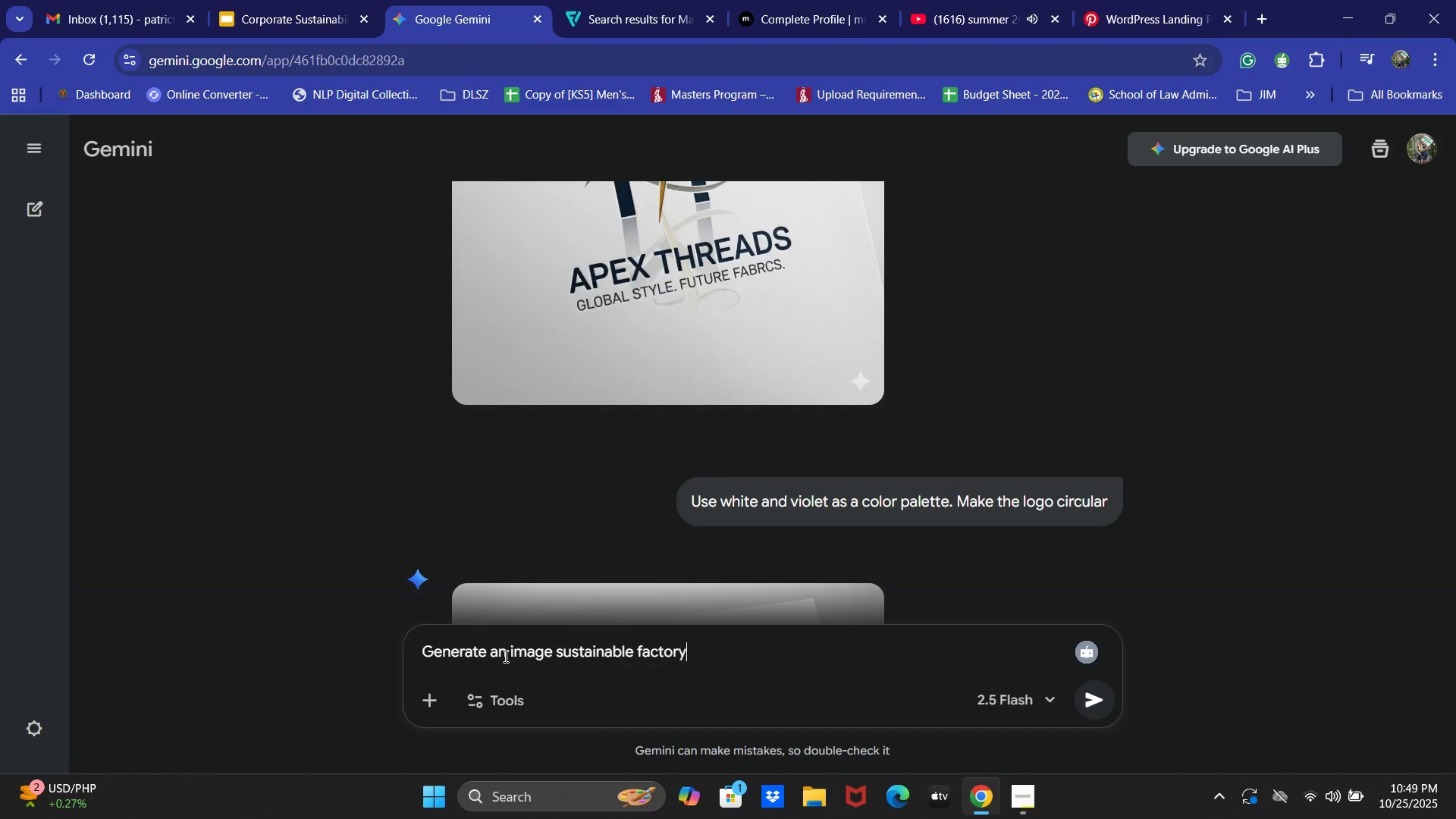 
key(Control+V)
 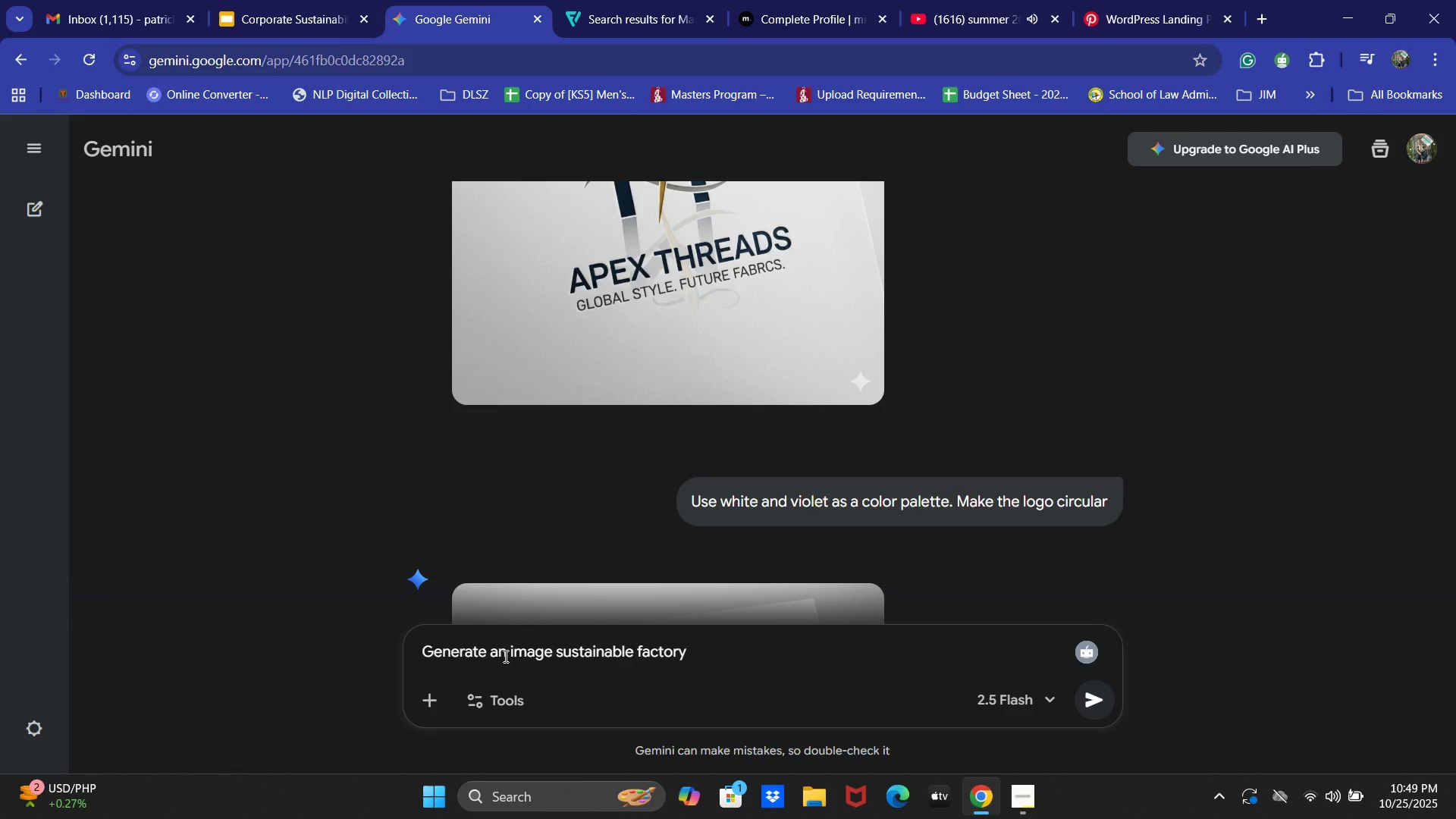 
hold_key(key=ArrowLeft, duration=1.05)
 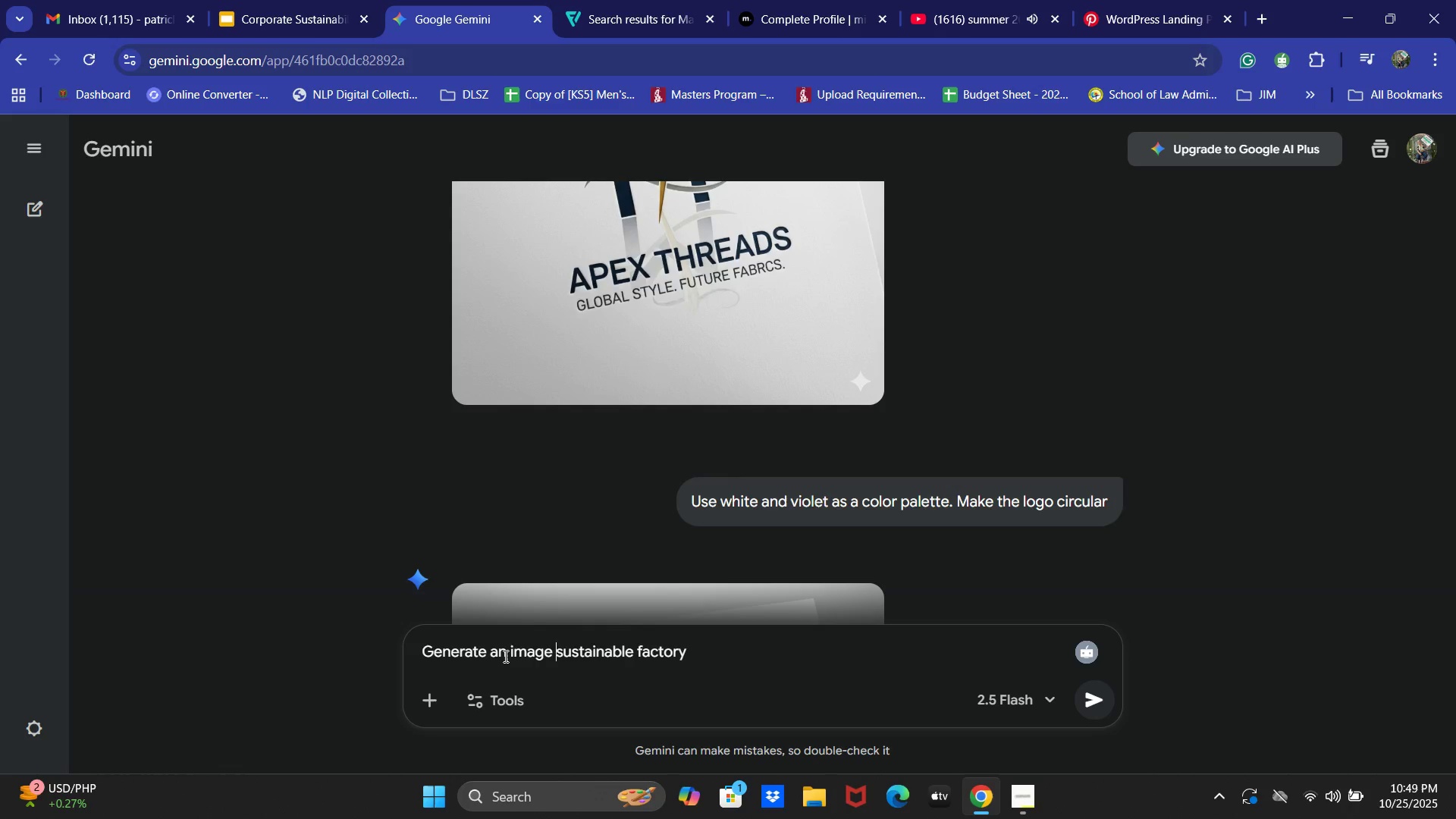 
key(ArrowLeft)
 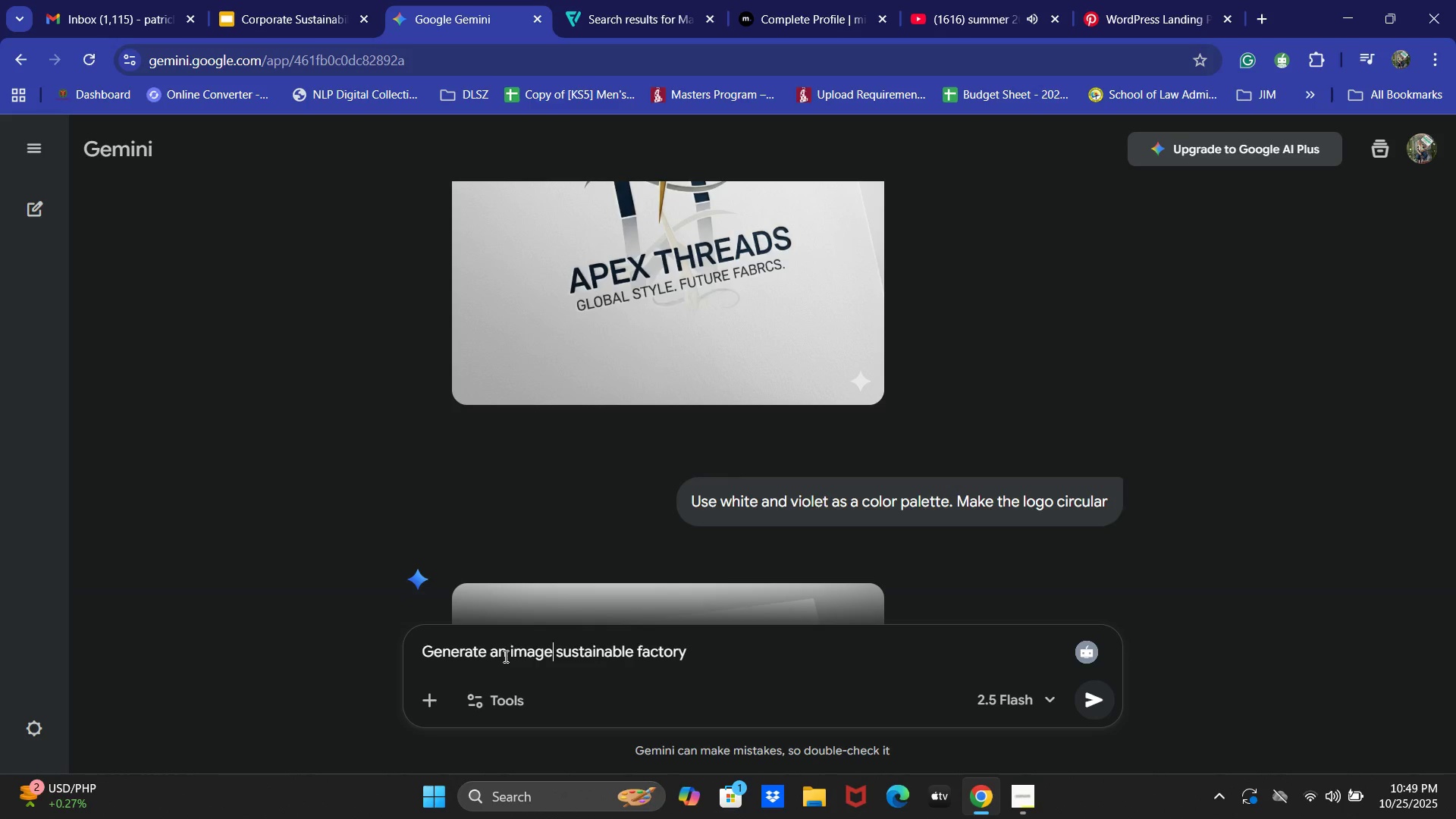 
type( i)
key(Backspace)
type(ofa)
key(Backspace)
type( a)
 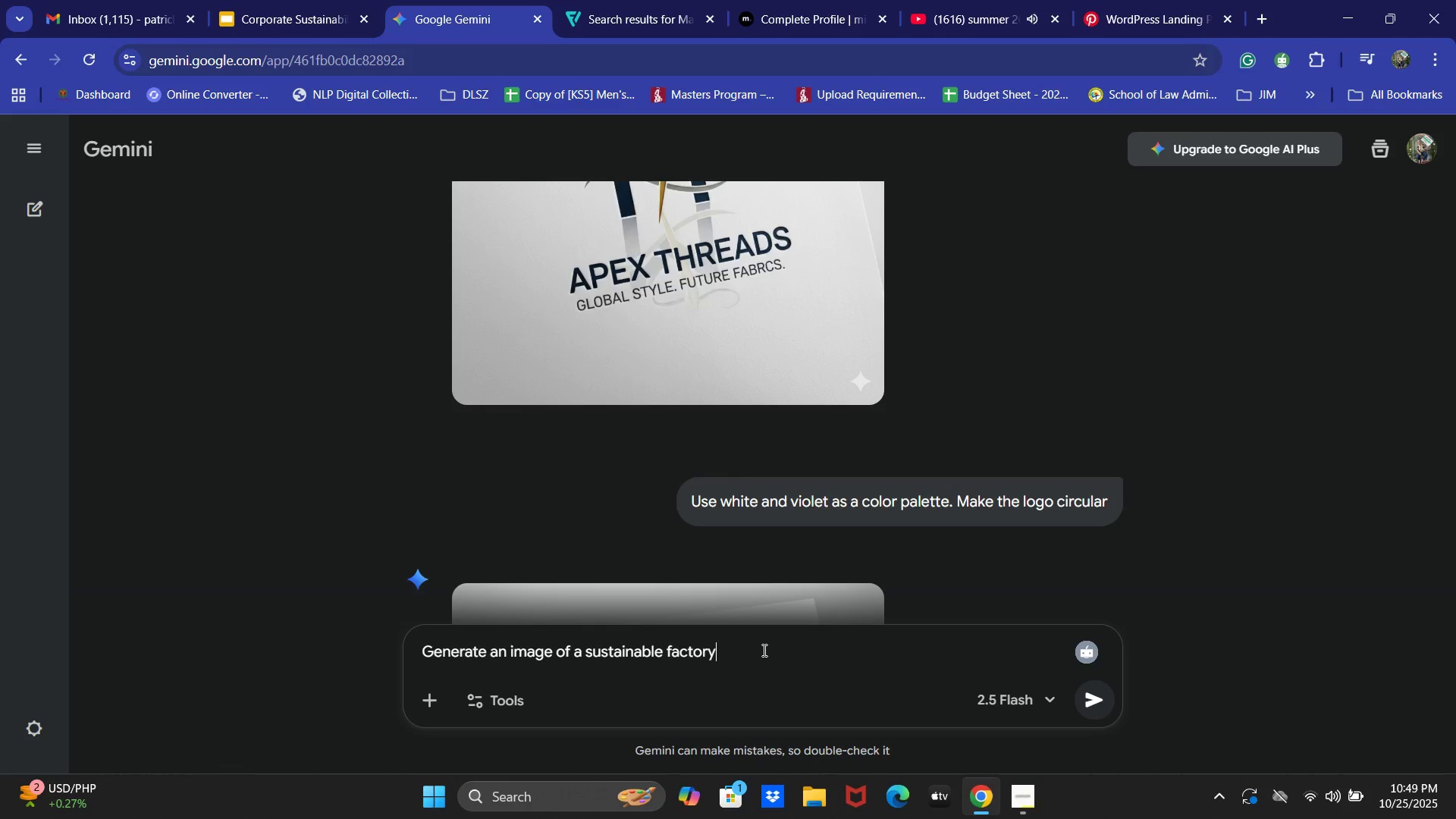 
left_click([763, 650])
 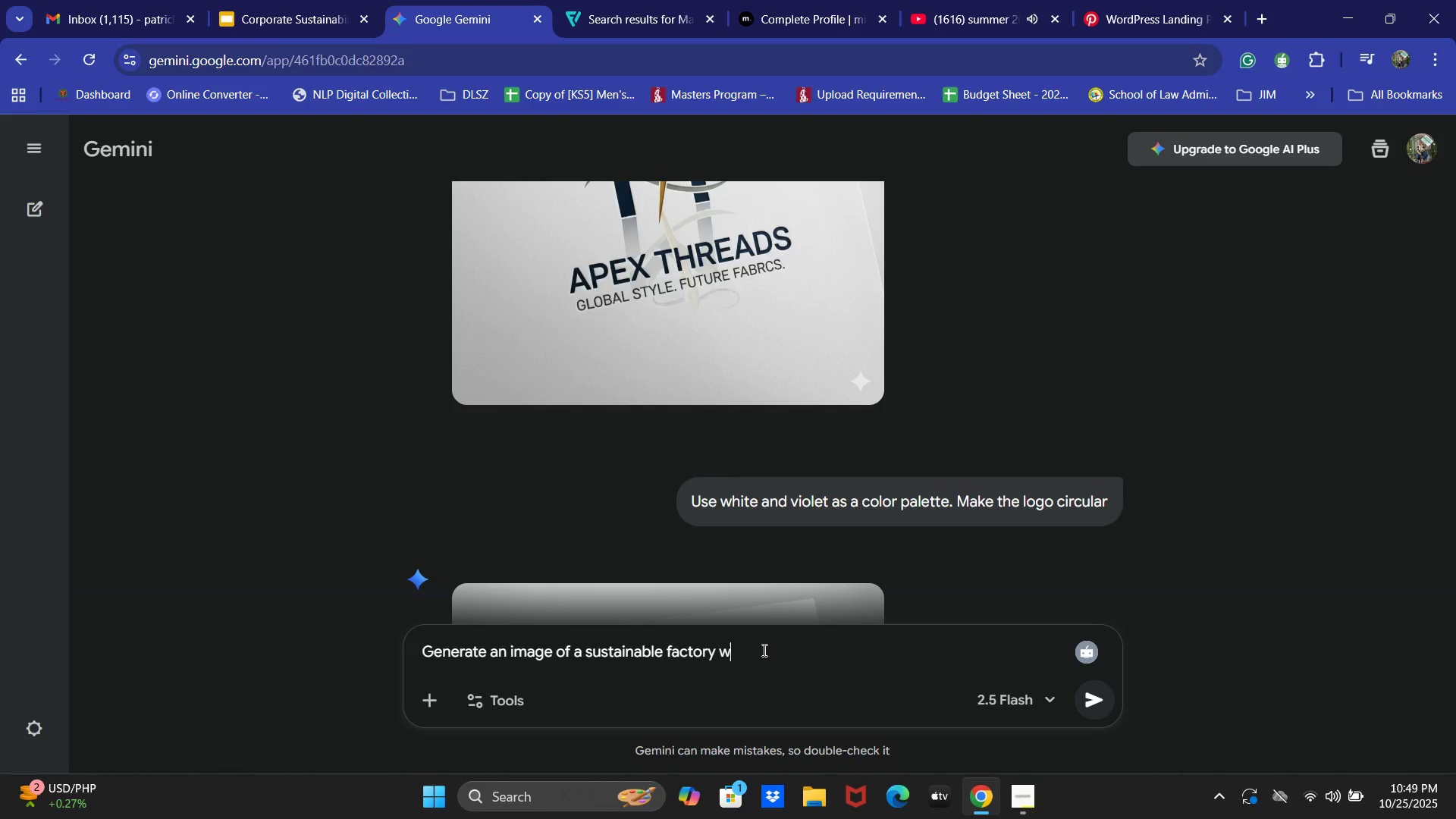 
type( with recycled materials)
 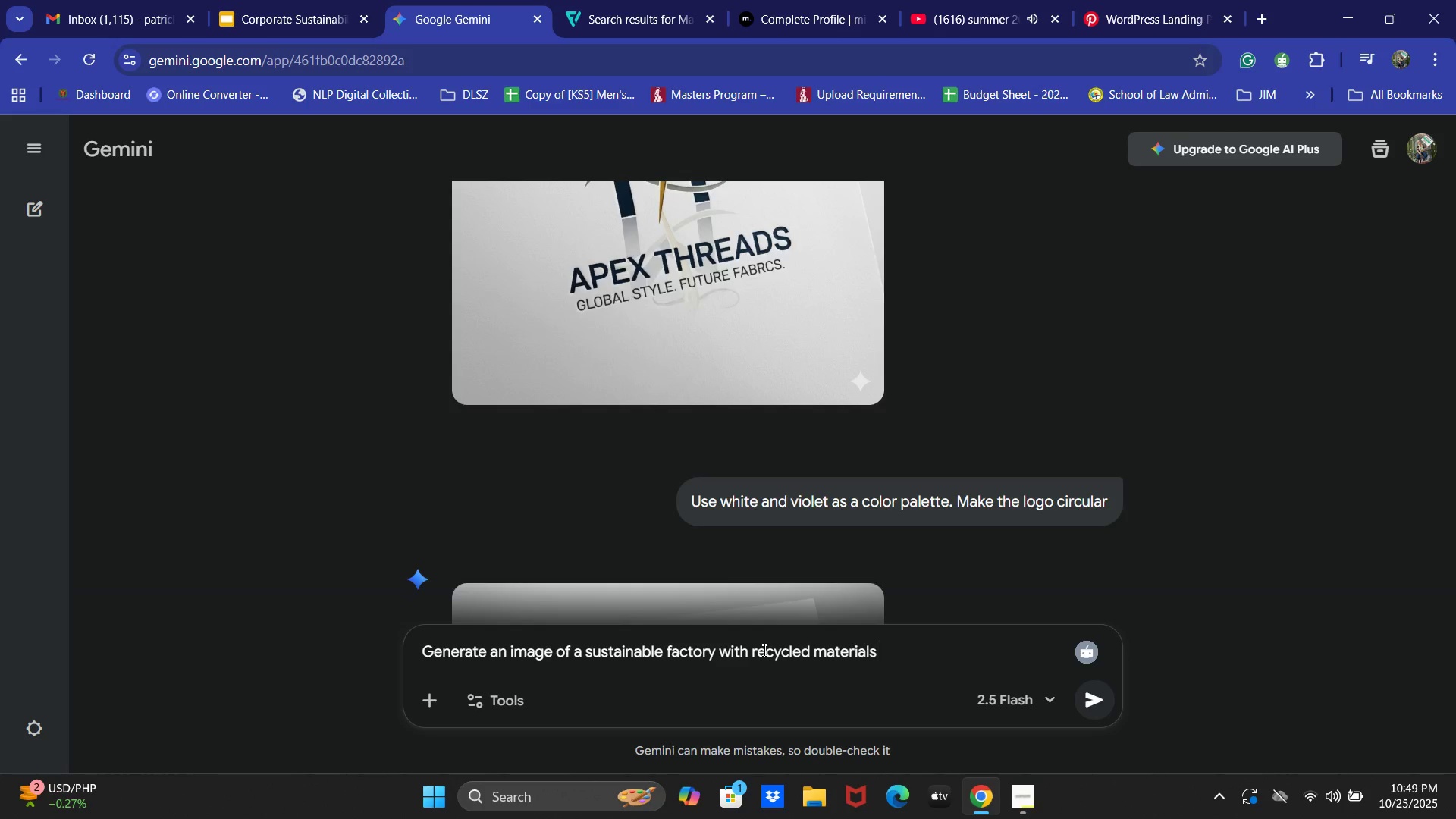 
key(Enter)
 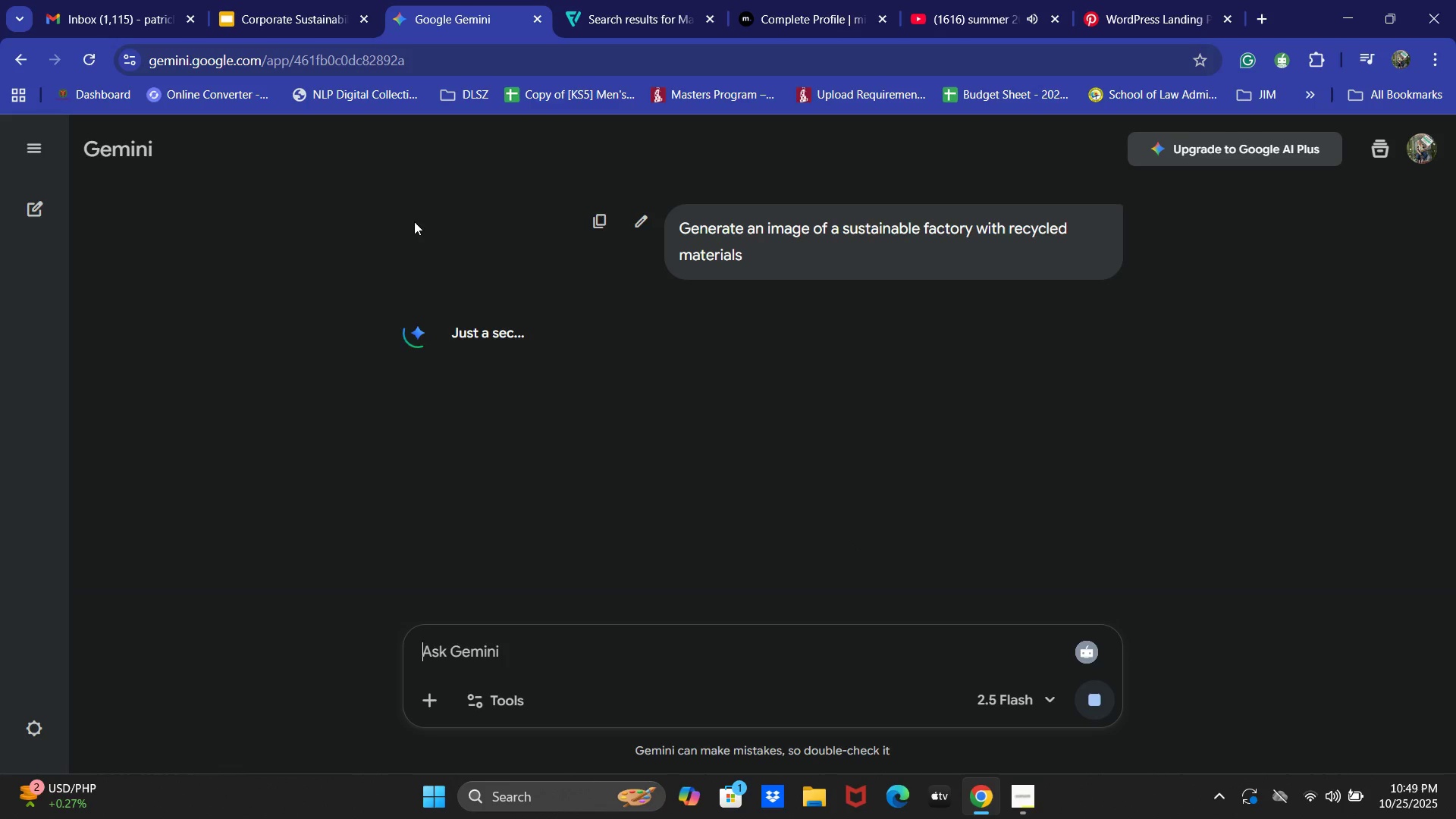 
wait(10.86)
 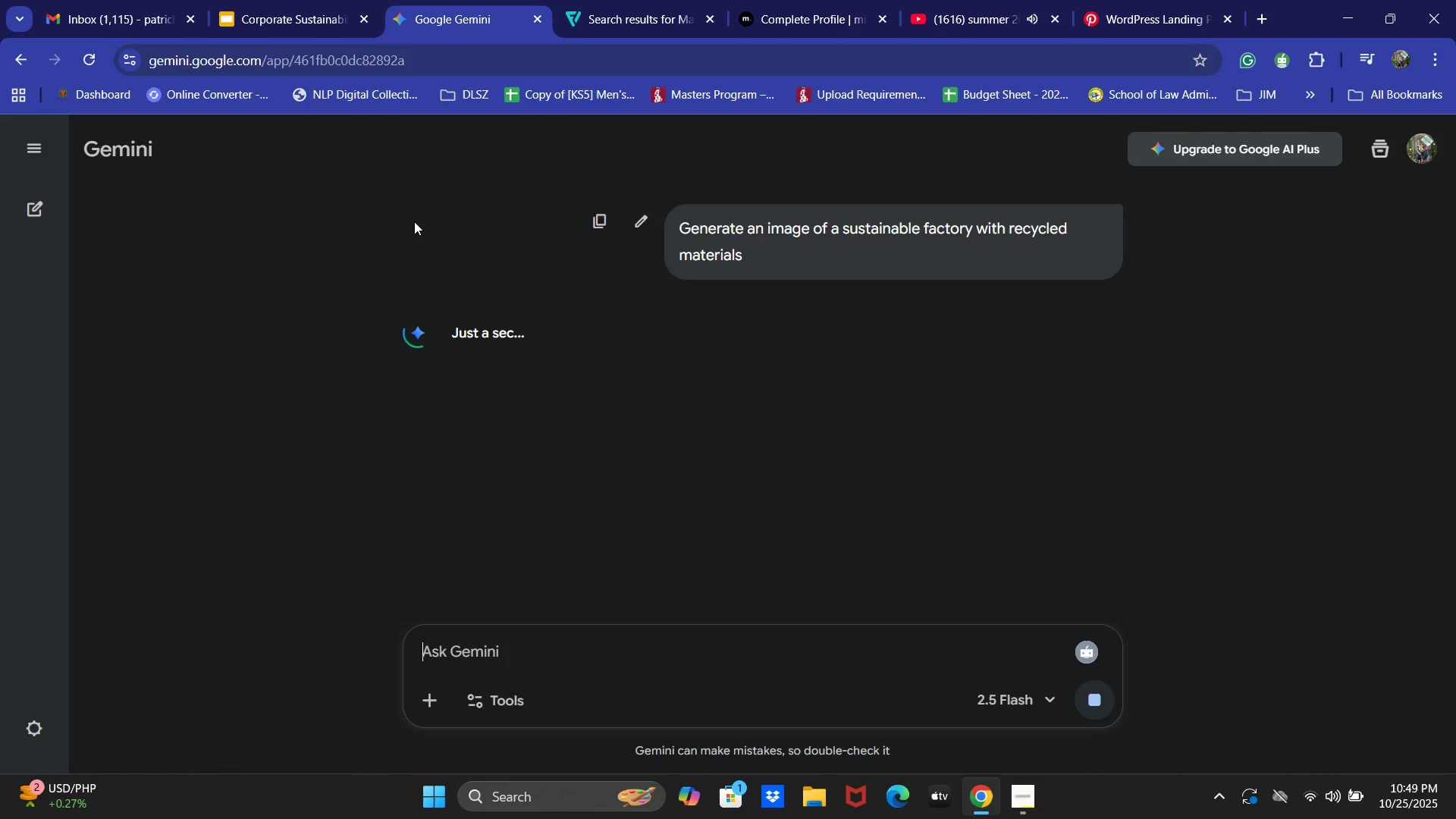 
left_click([1013, 805])
 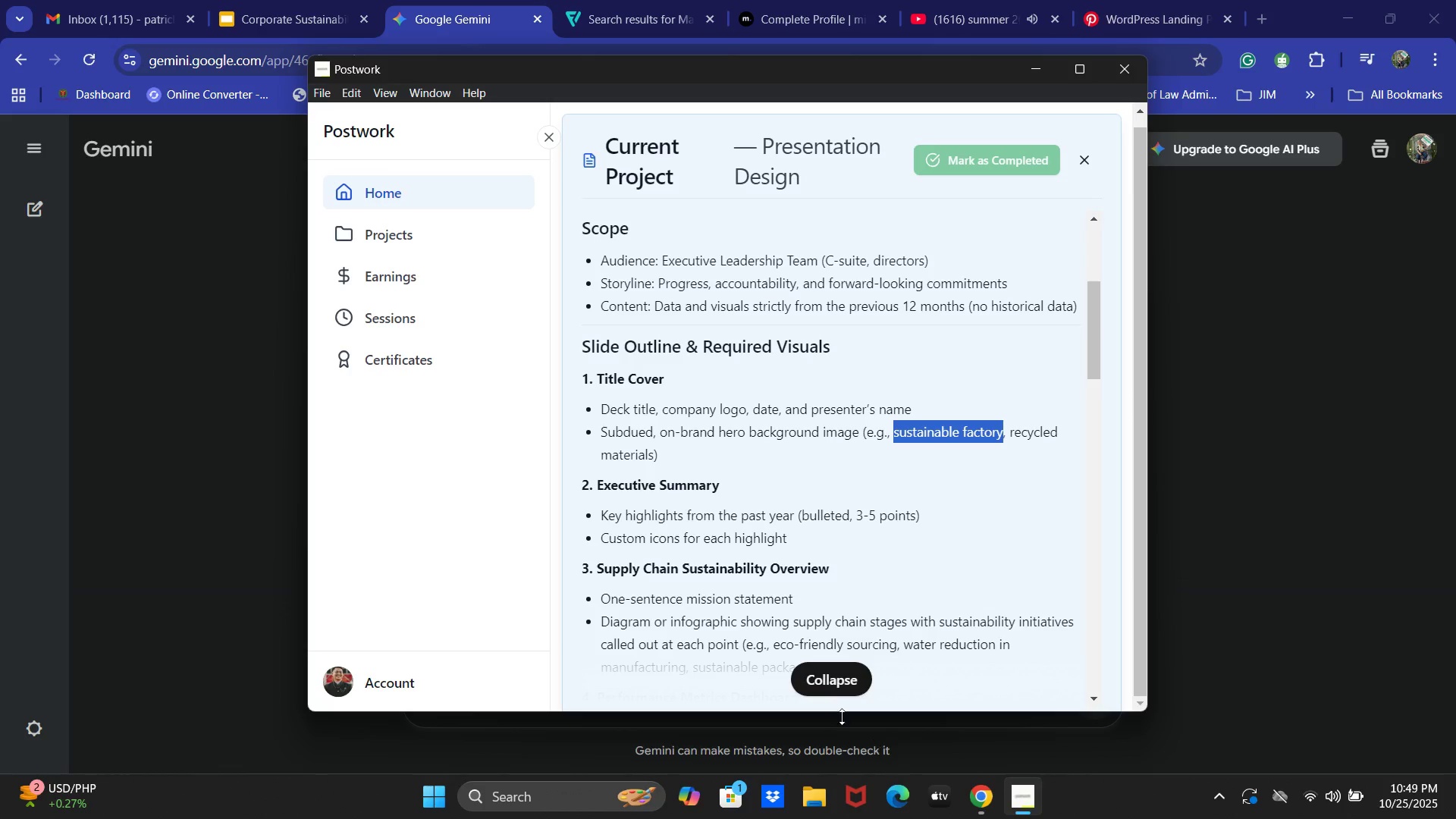 
left_click([835, 686])